 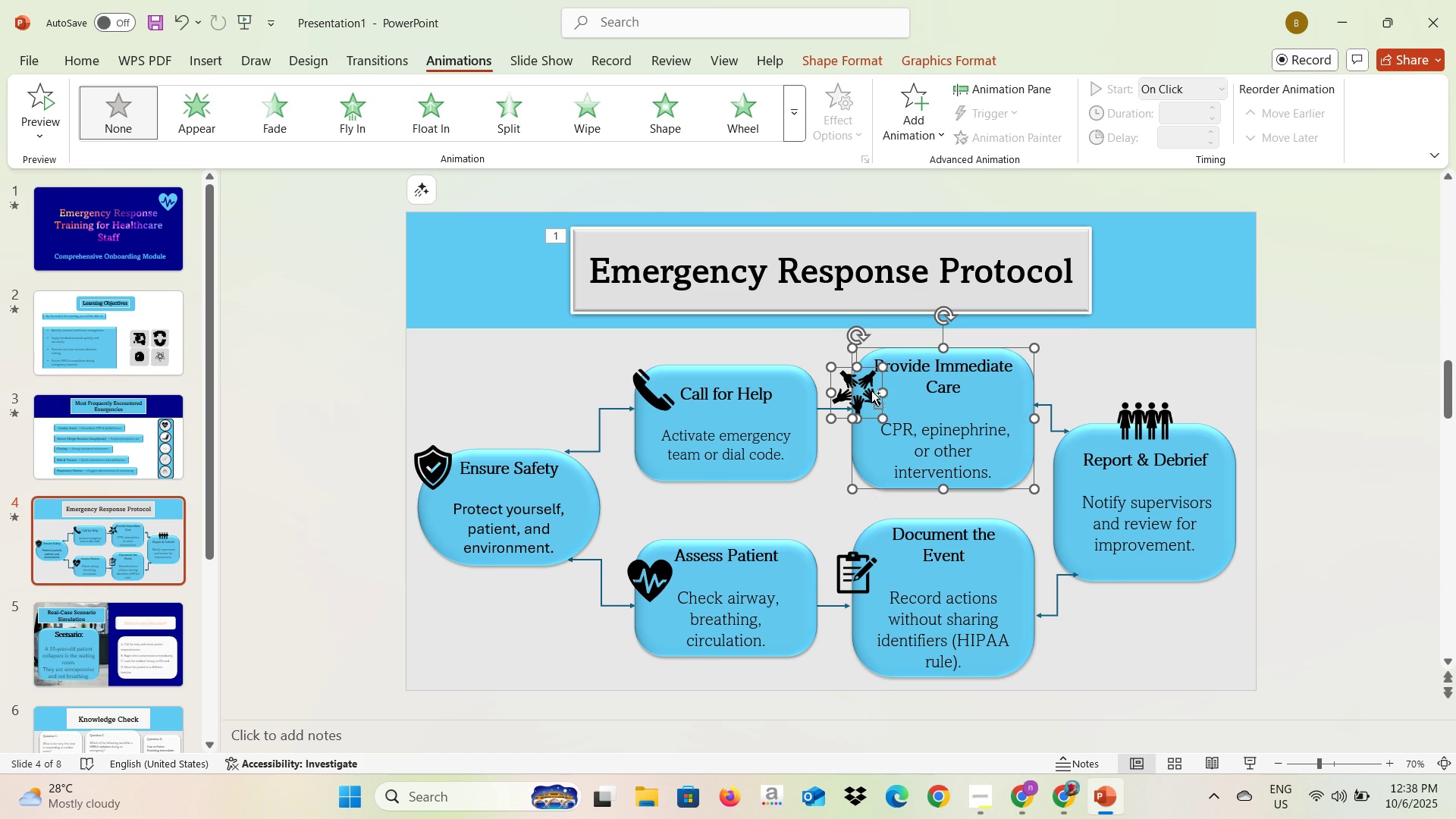 
right_click([868, 355])
 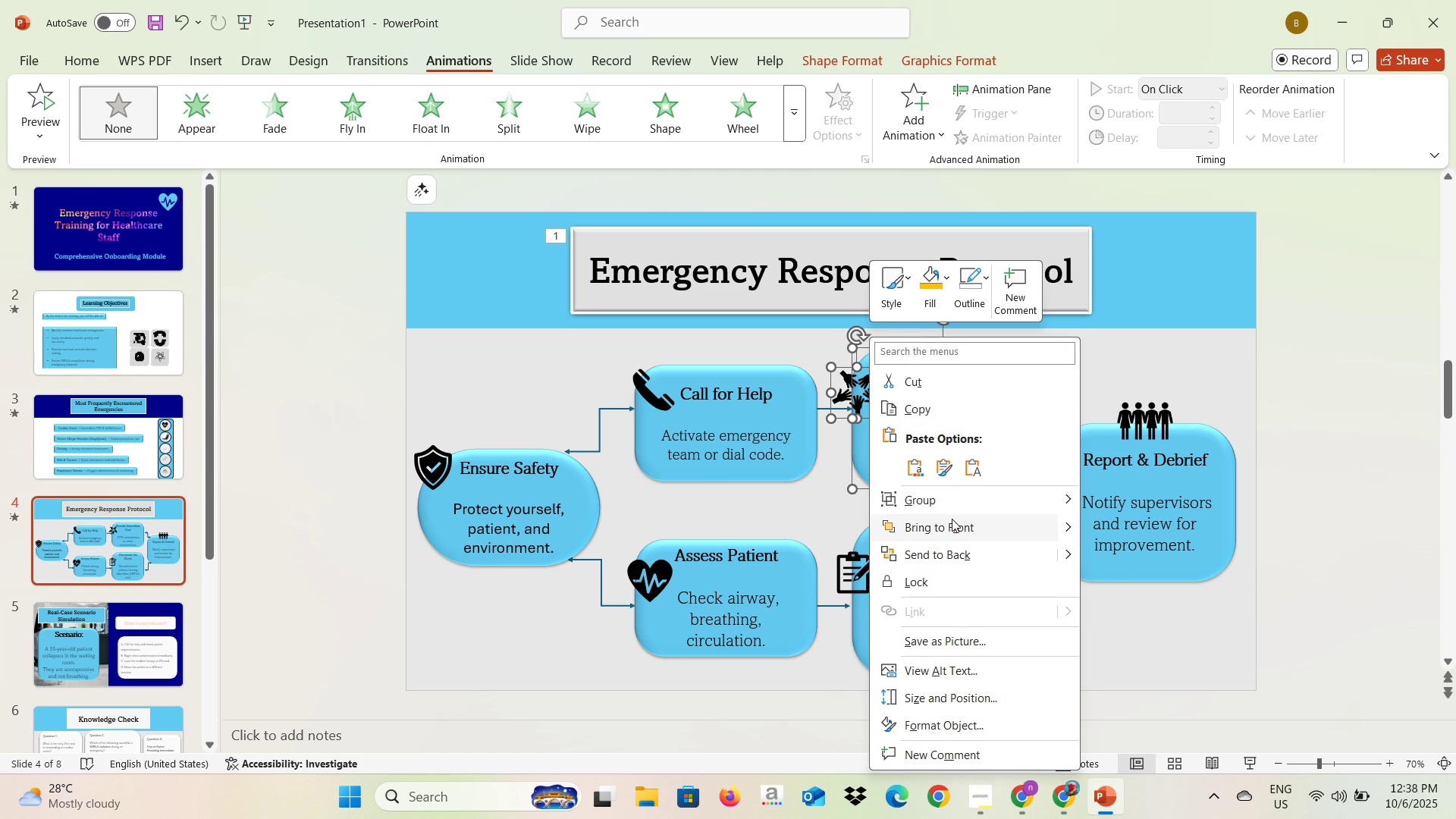 
left_click([952, 505])
 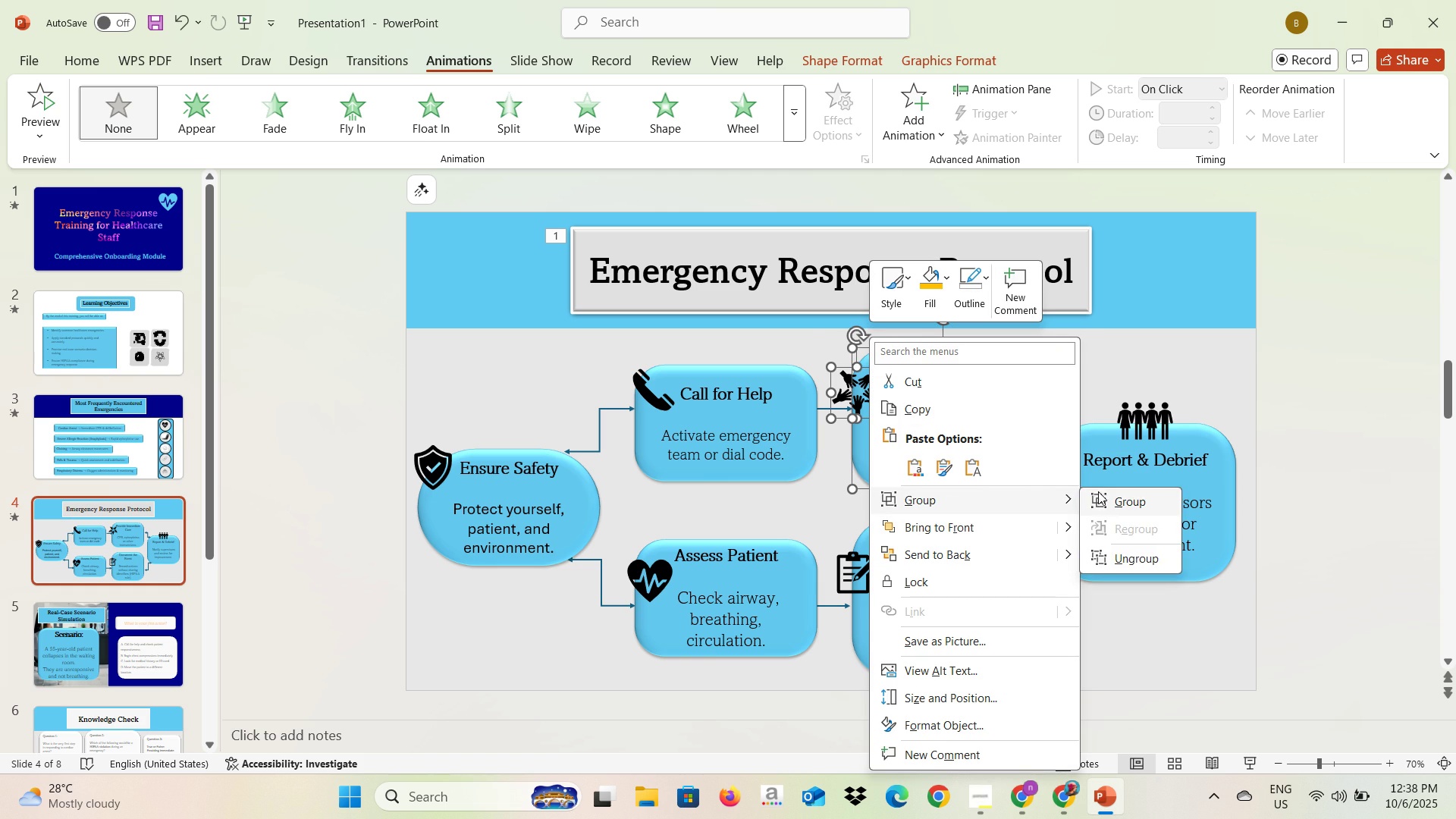 
left_click([1100, 494])
 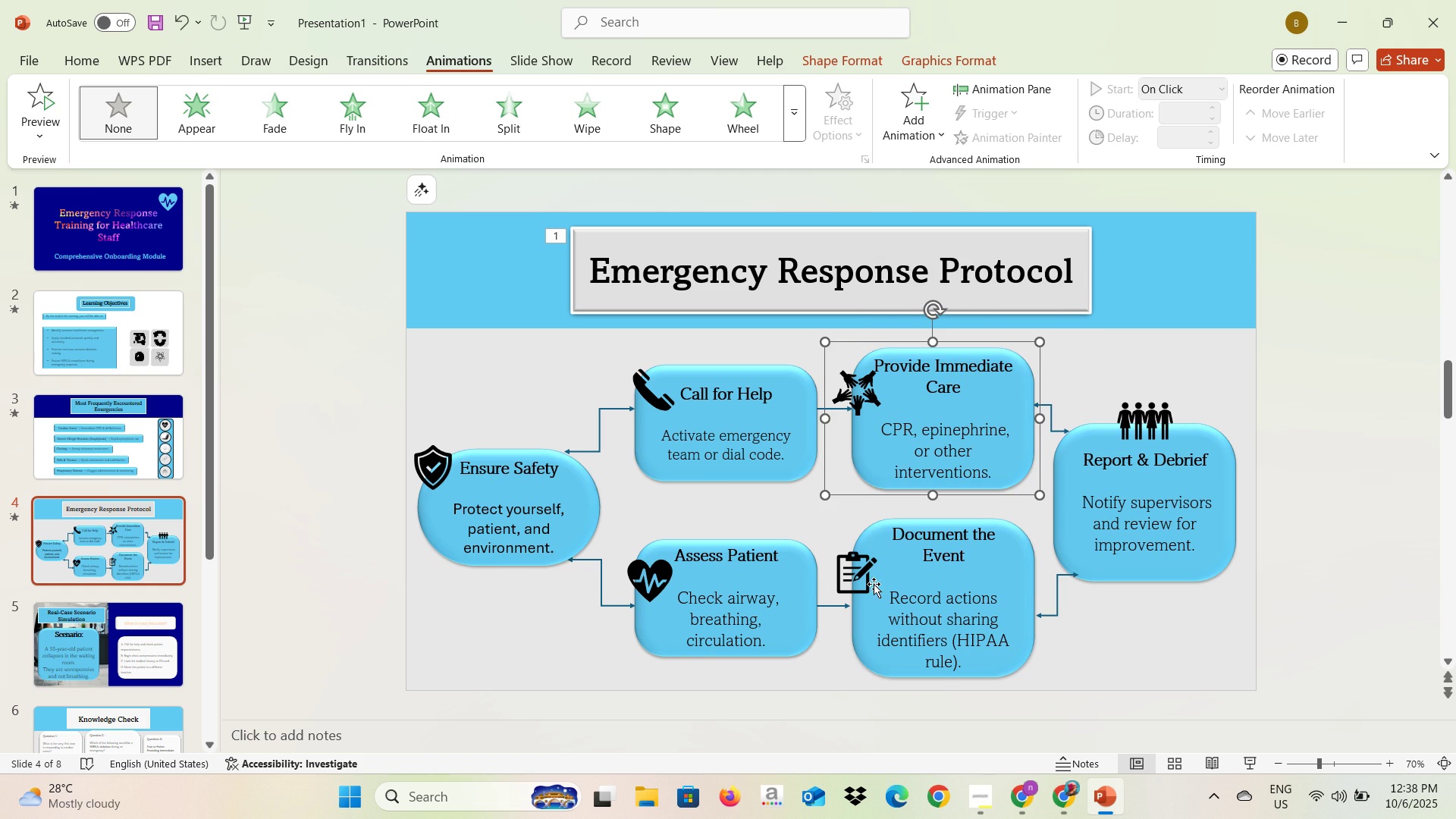 
left_click([858, 579])